 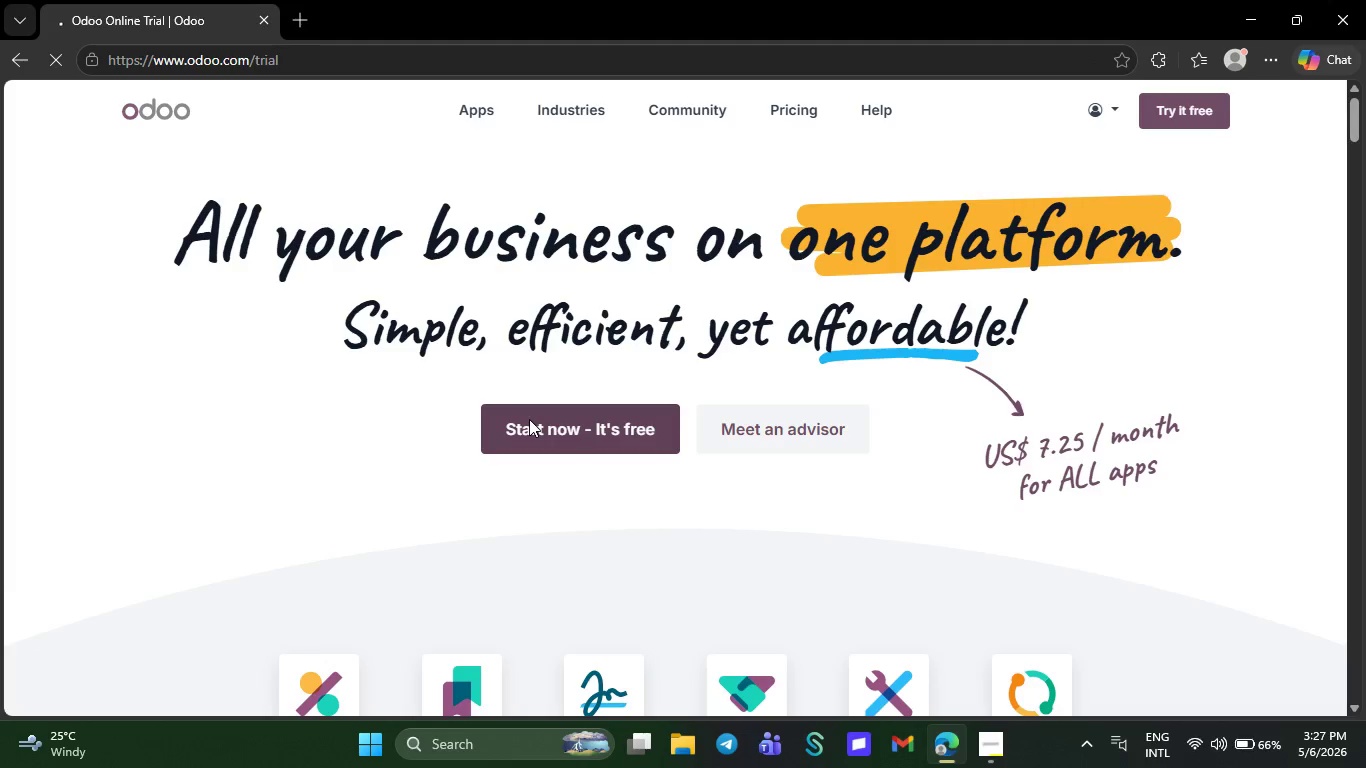 
scroll: coordinate [329, 504], scroll_direction: down, amount: 41.0
 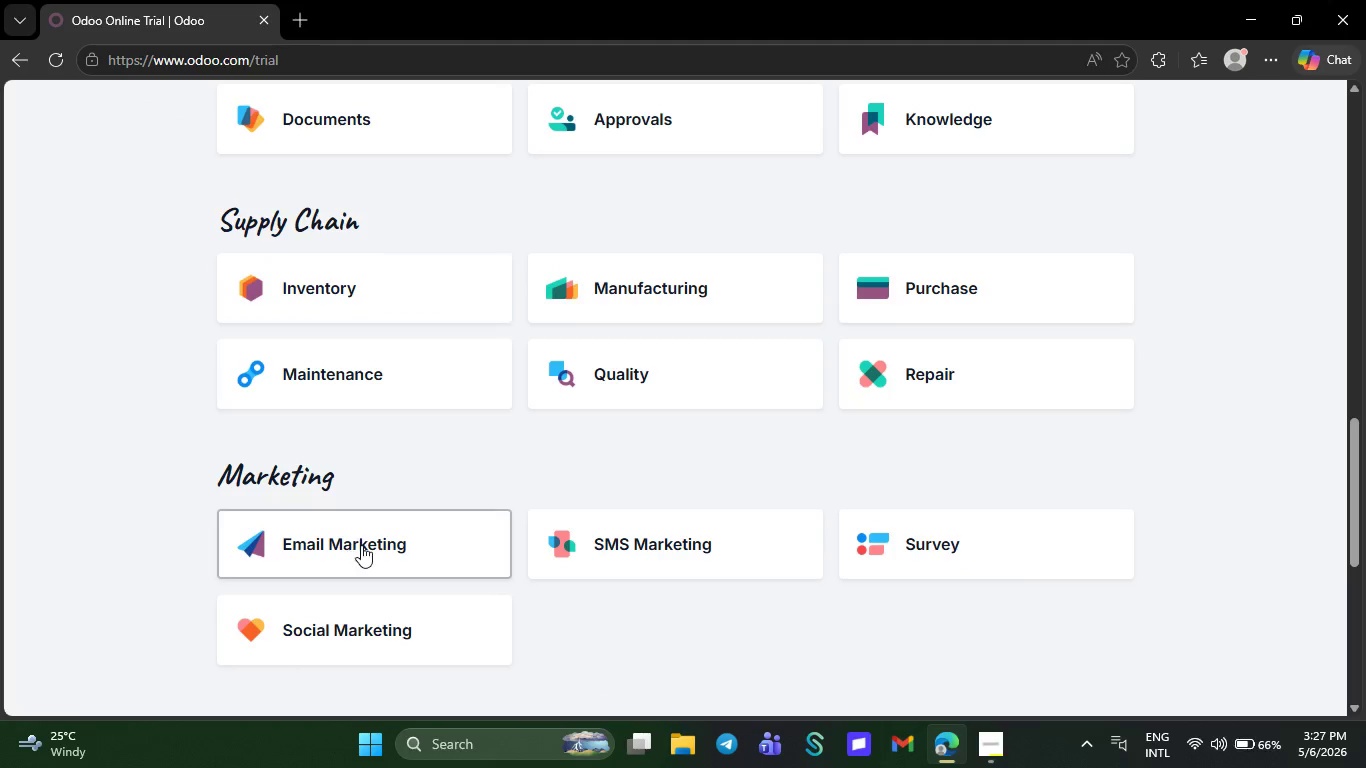 
mouse_move([391, 537])
 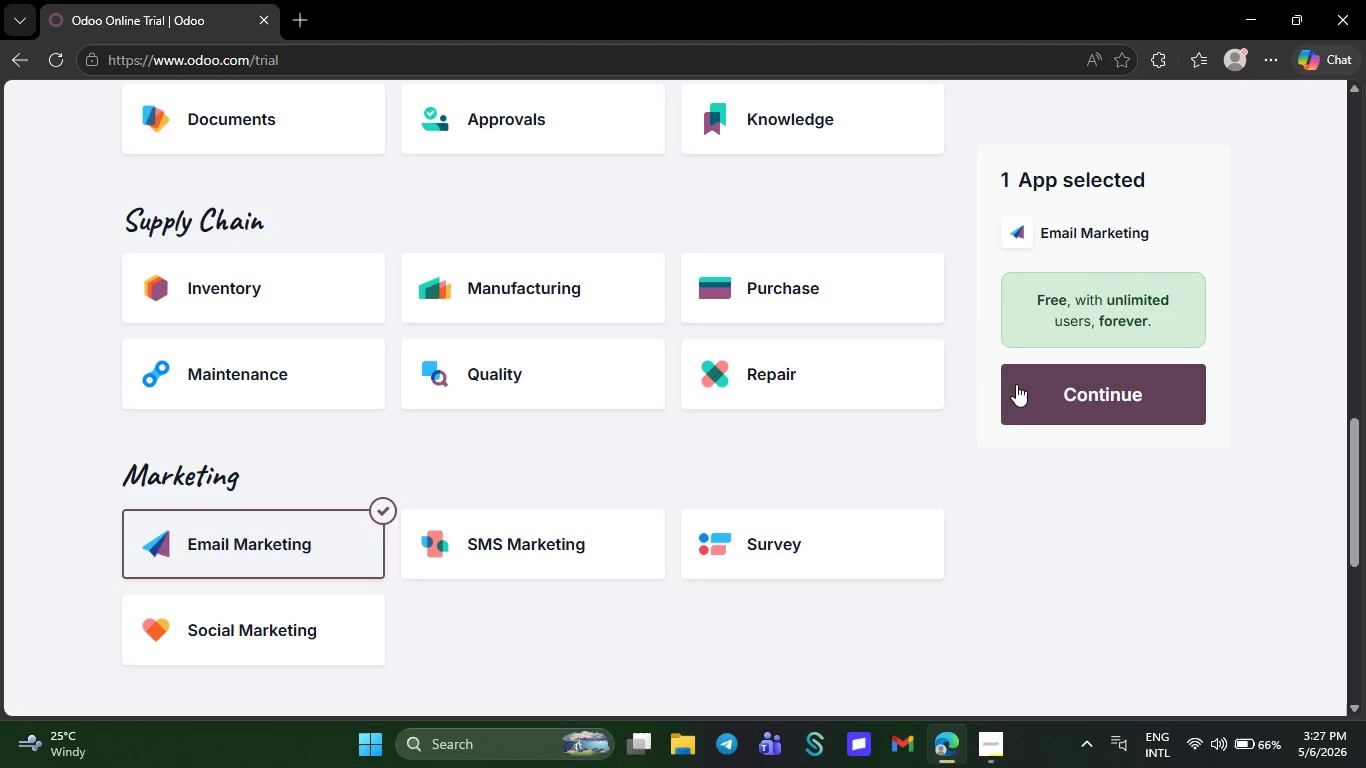 
left_click([1016, 384])
 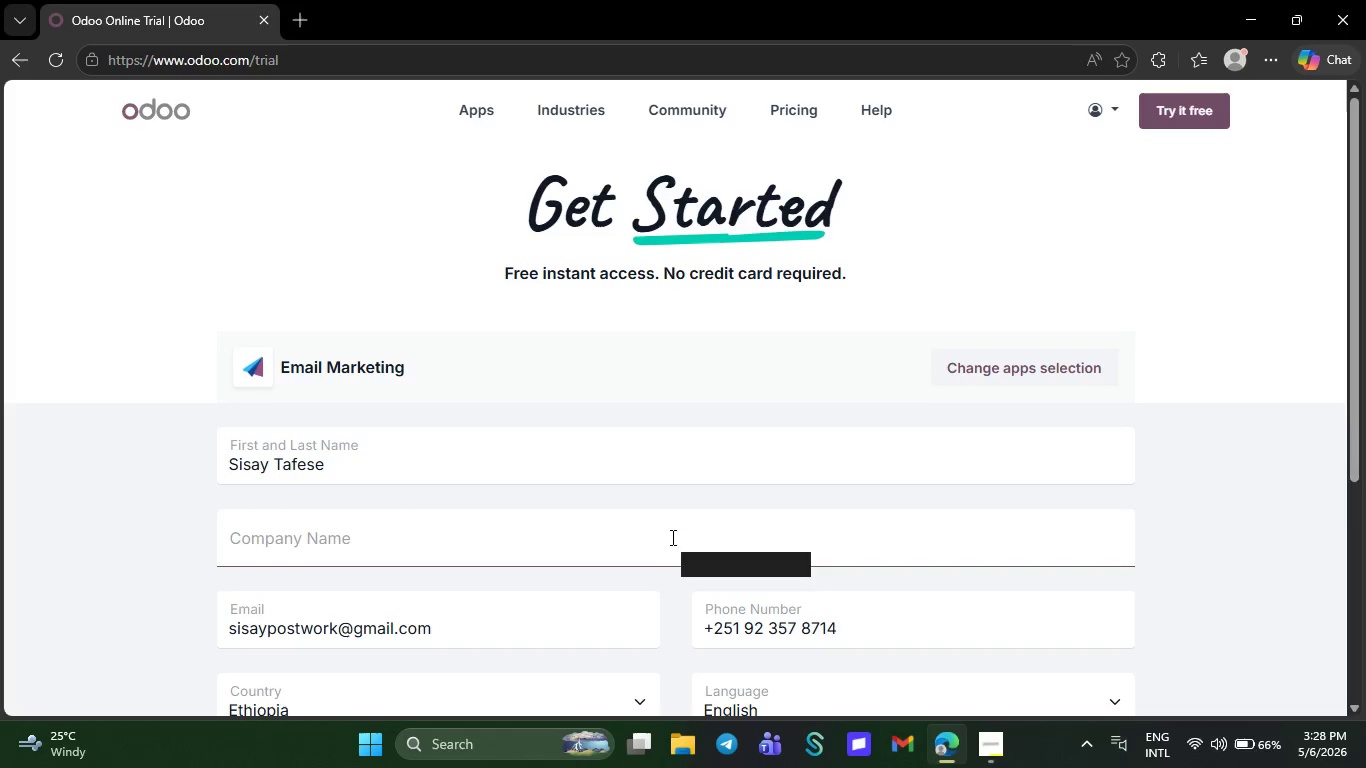 
wait(6.88)
 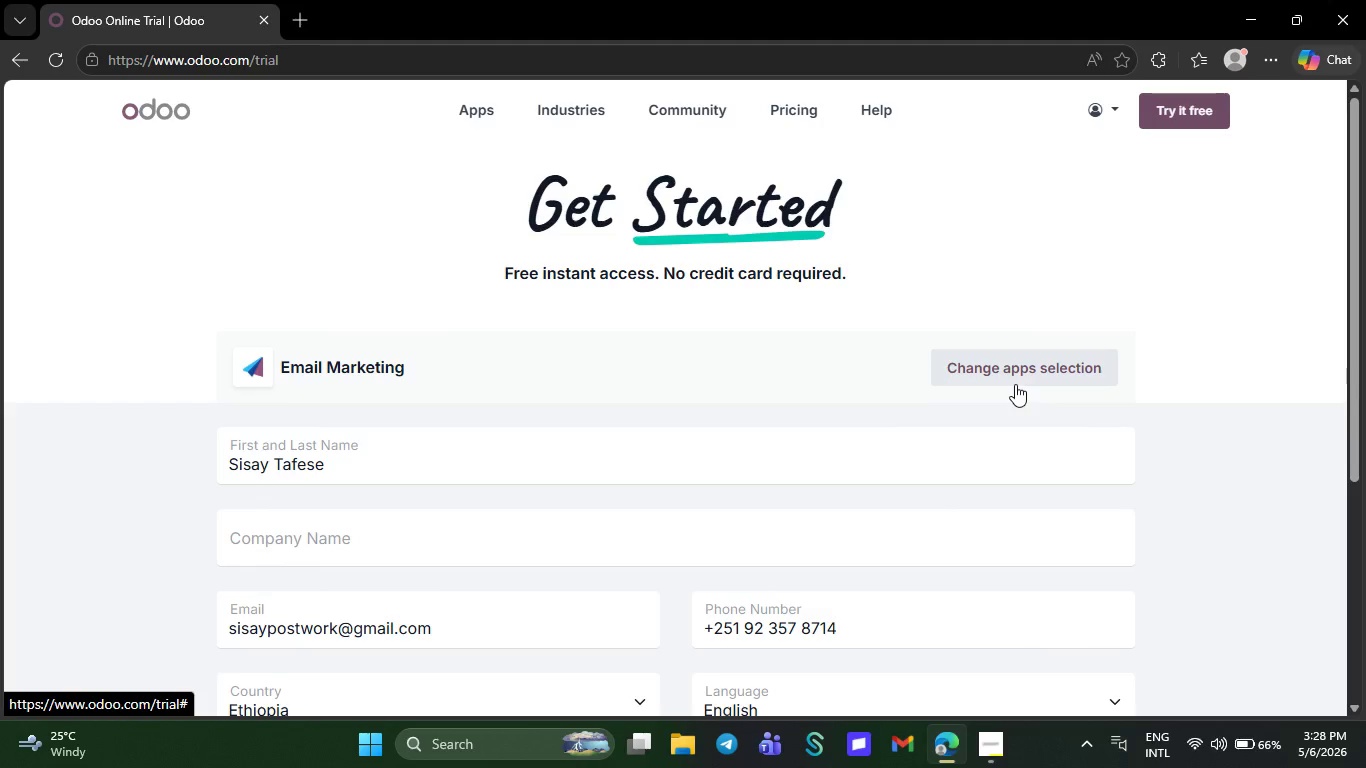 
left_click([996, 738])